 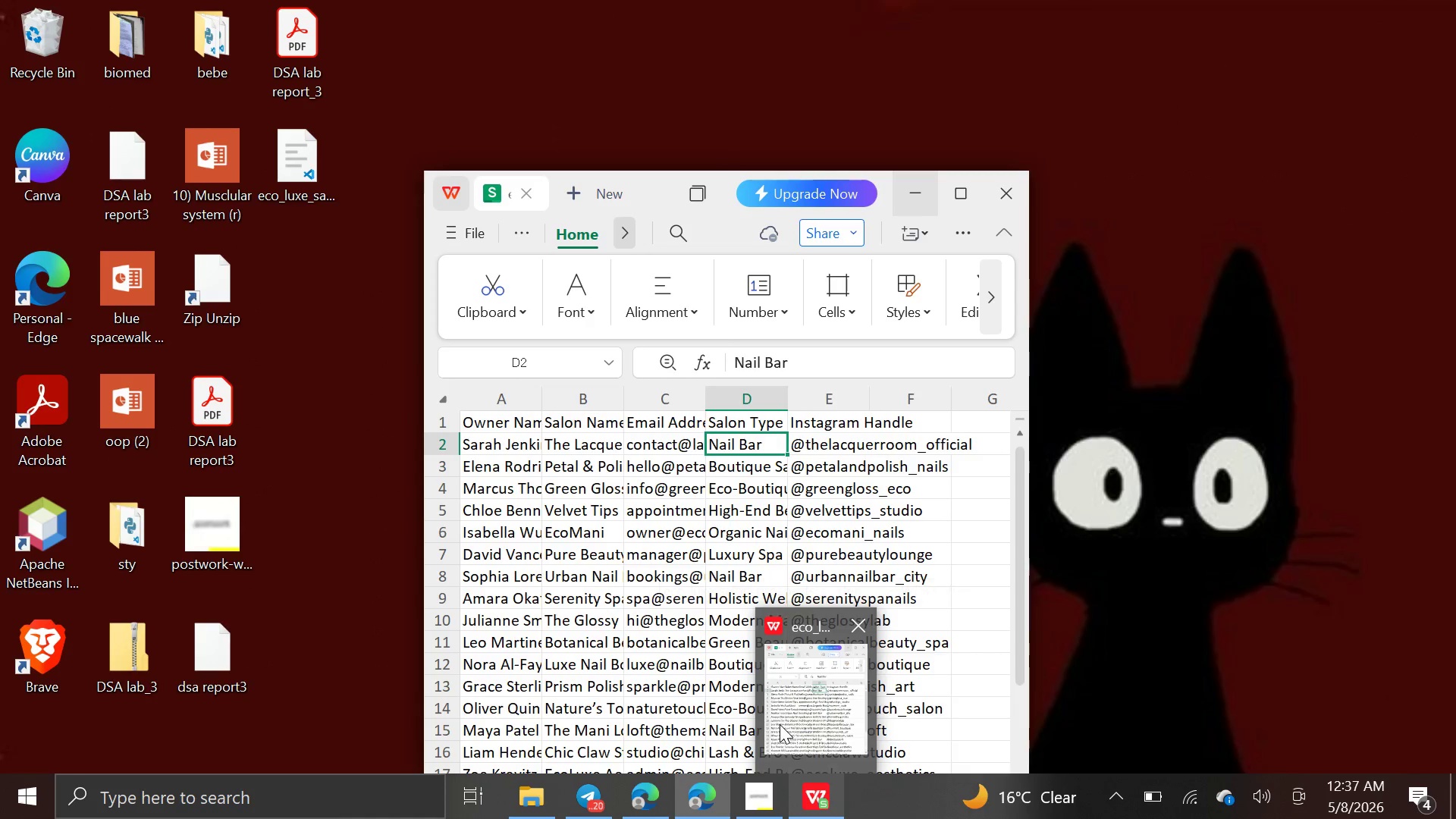 
left_click([943, 215])
 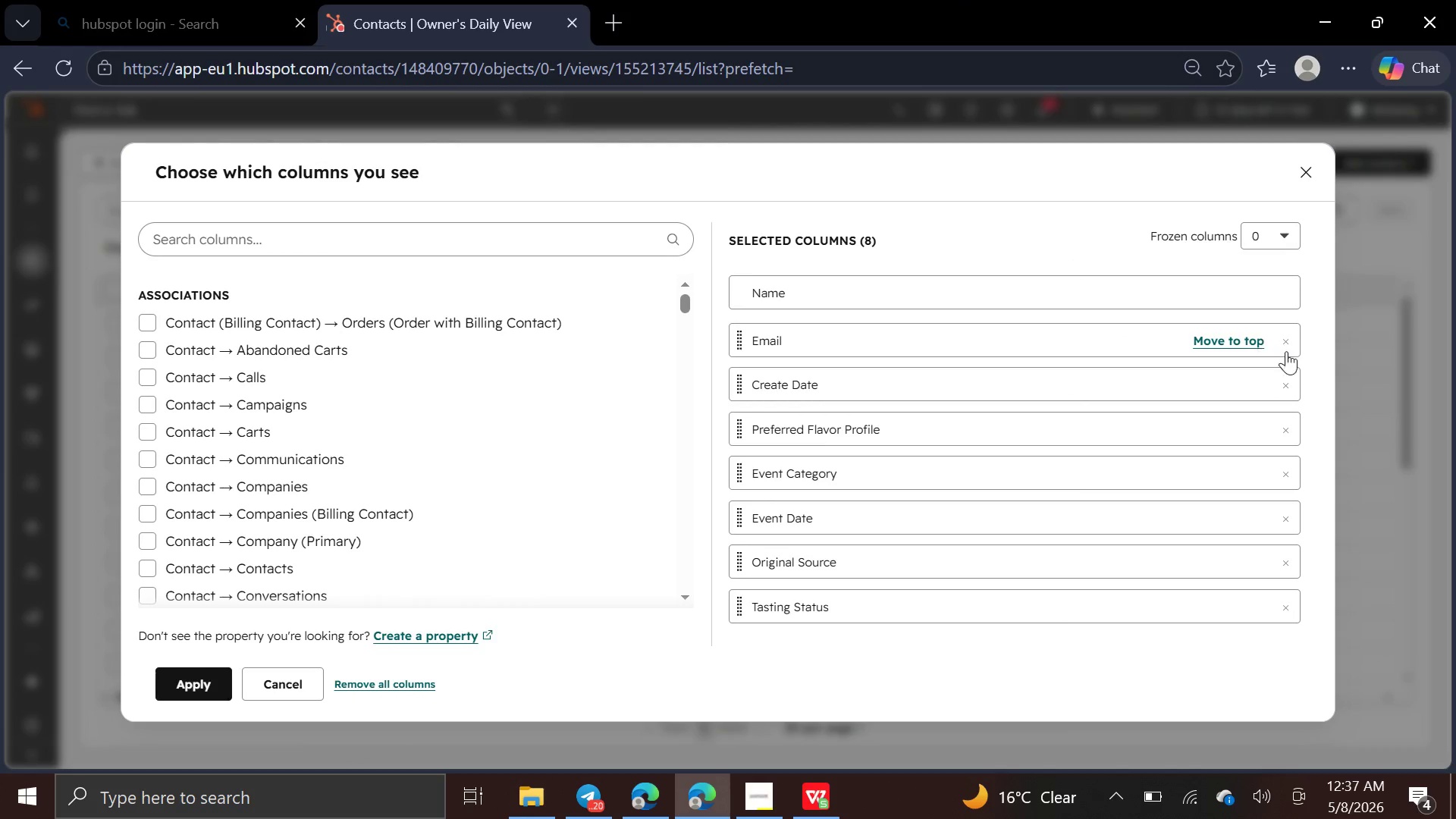 
wait(5.73)
 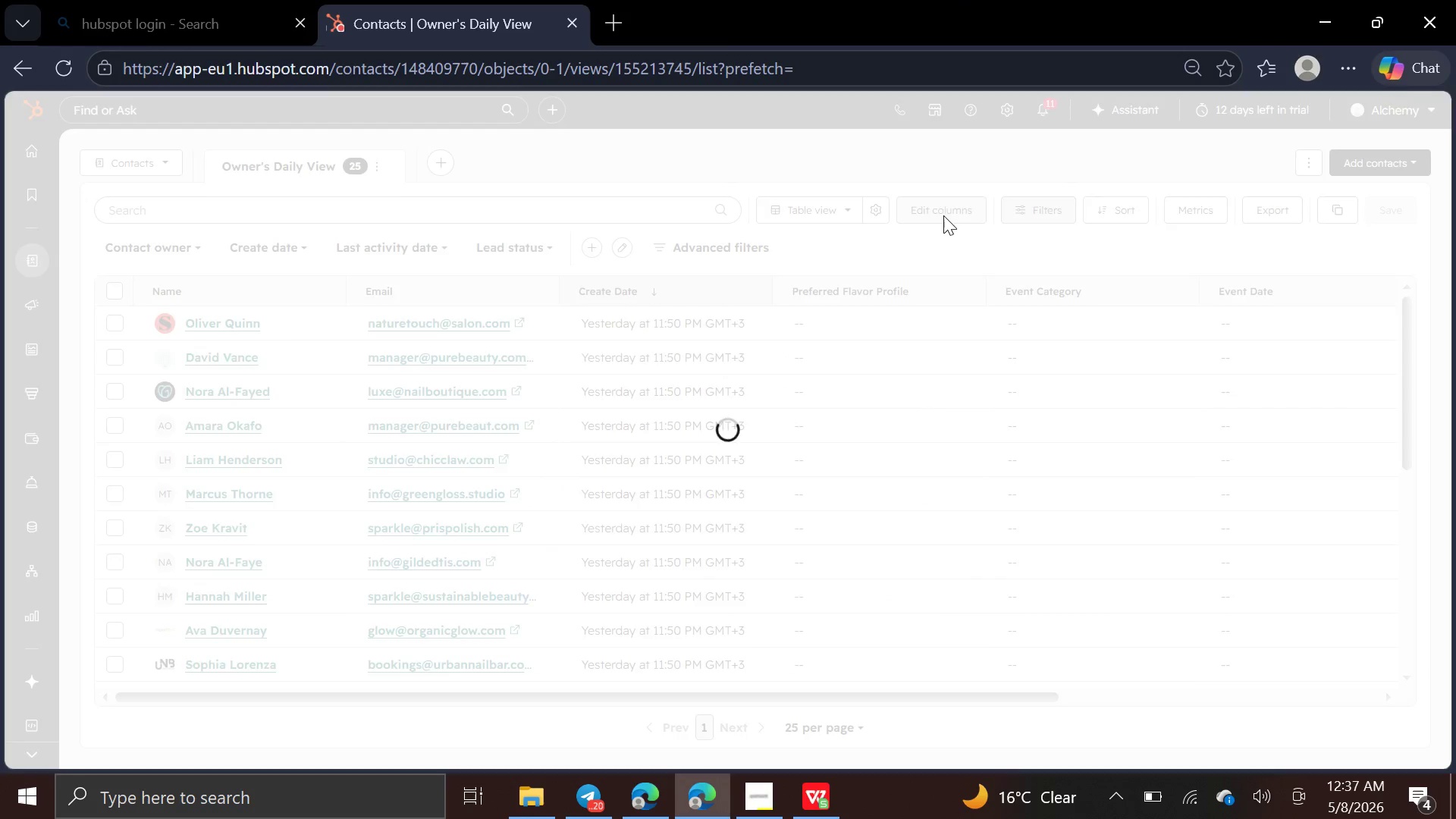 
double_click([1282, 388])
 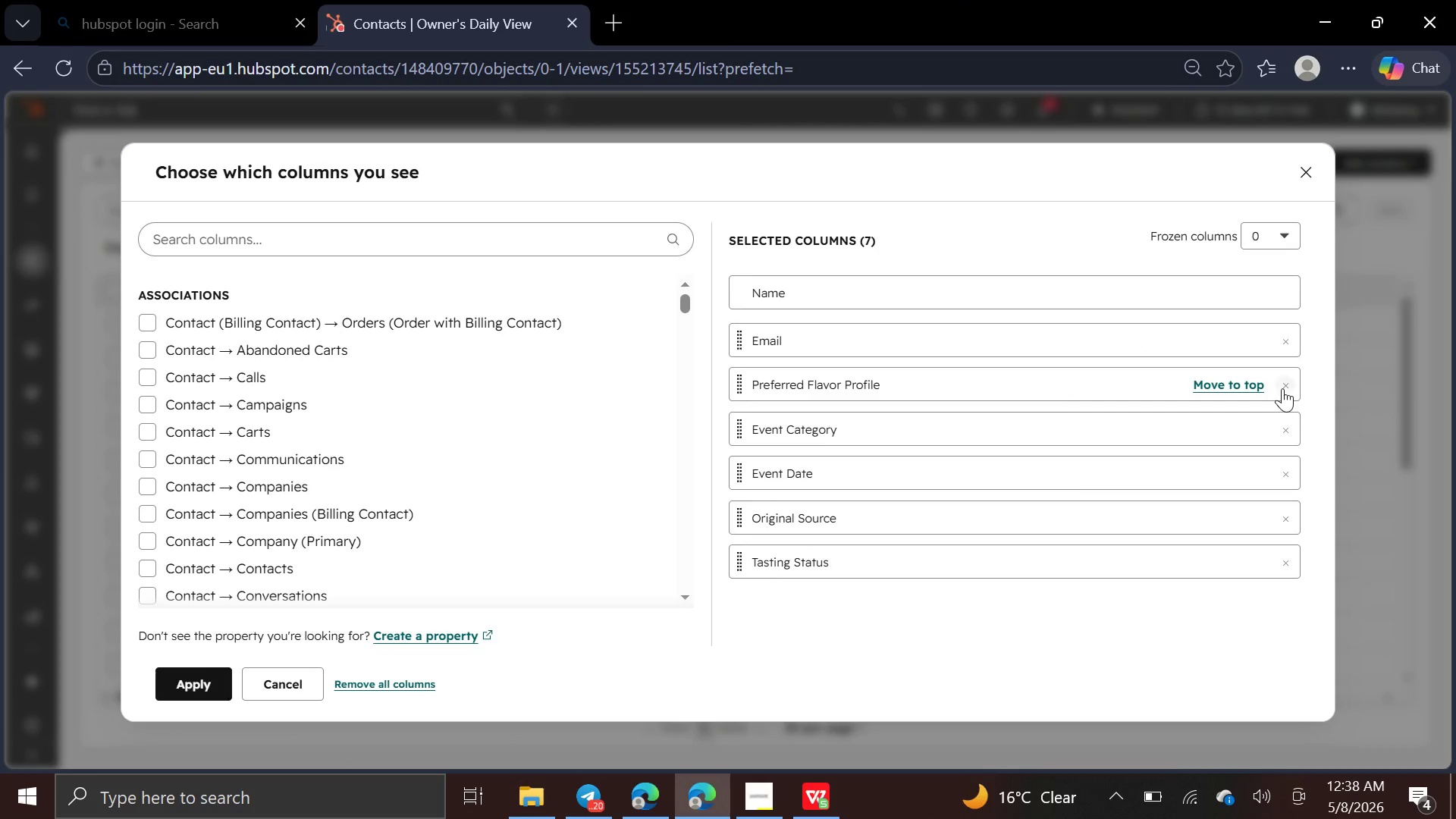 
triple_click([1282, 388])
 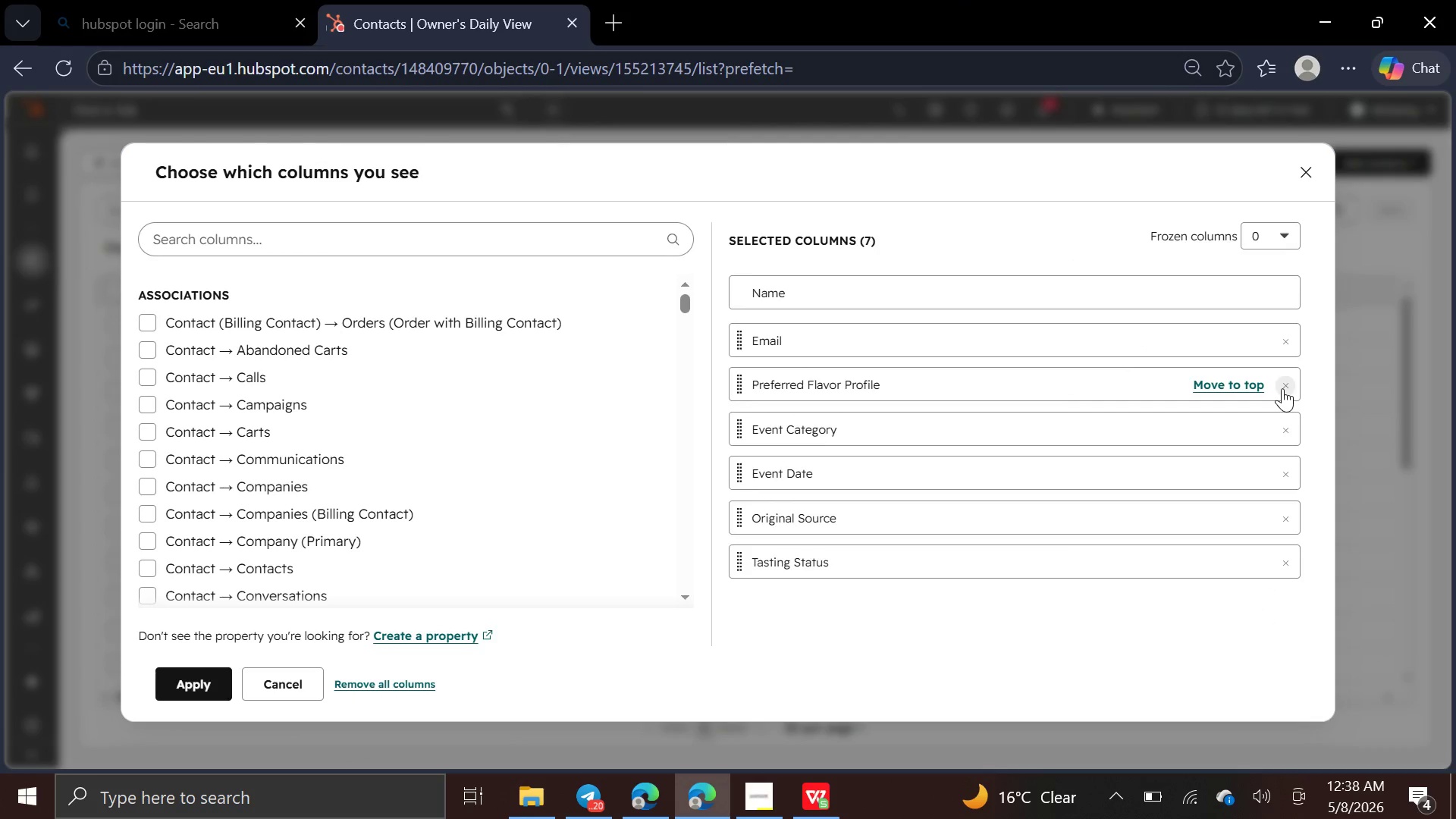 
triple_click([1282, 388])
 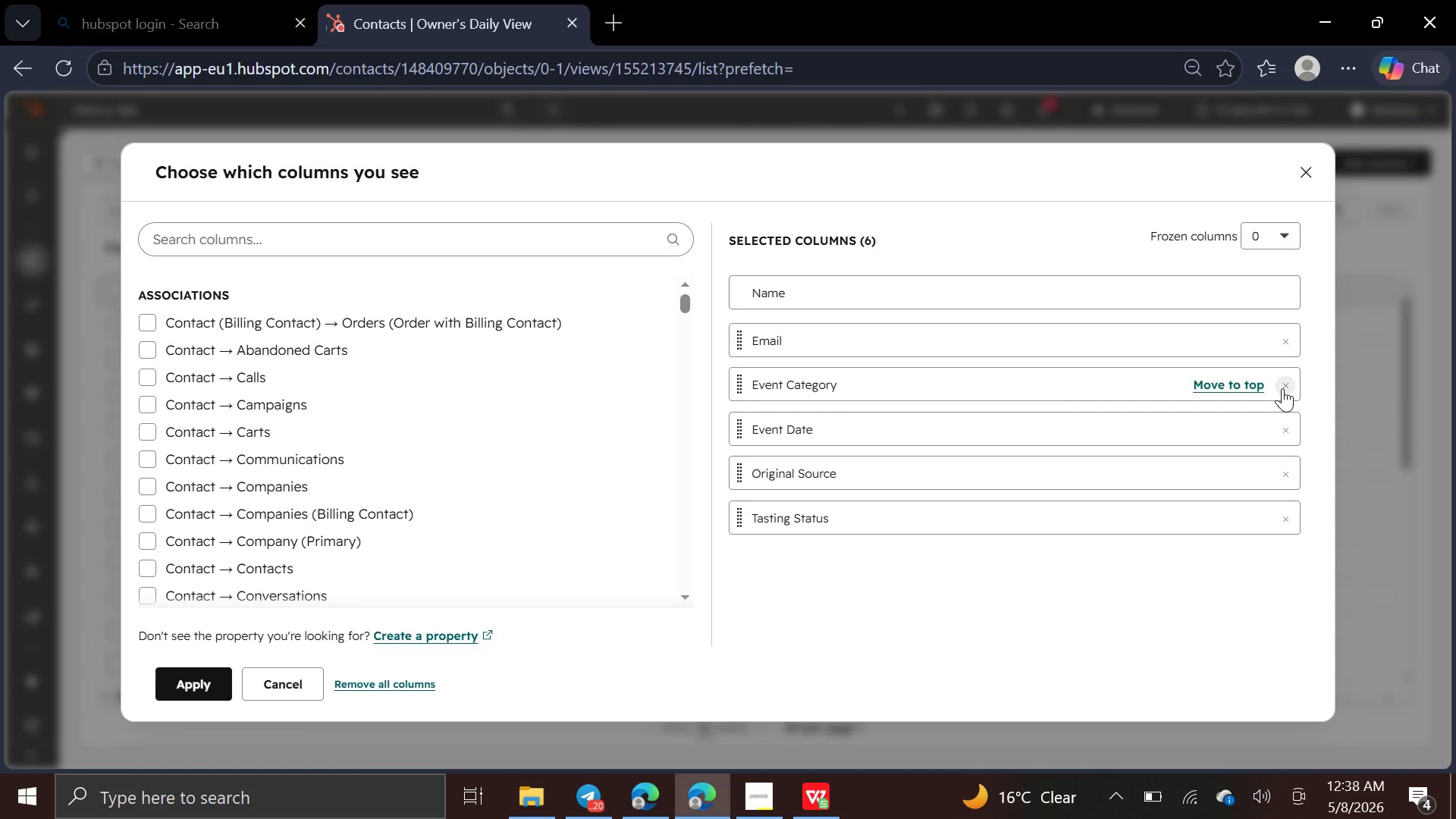 
triple_click([1282, 388])
 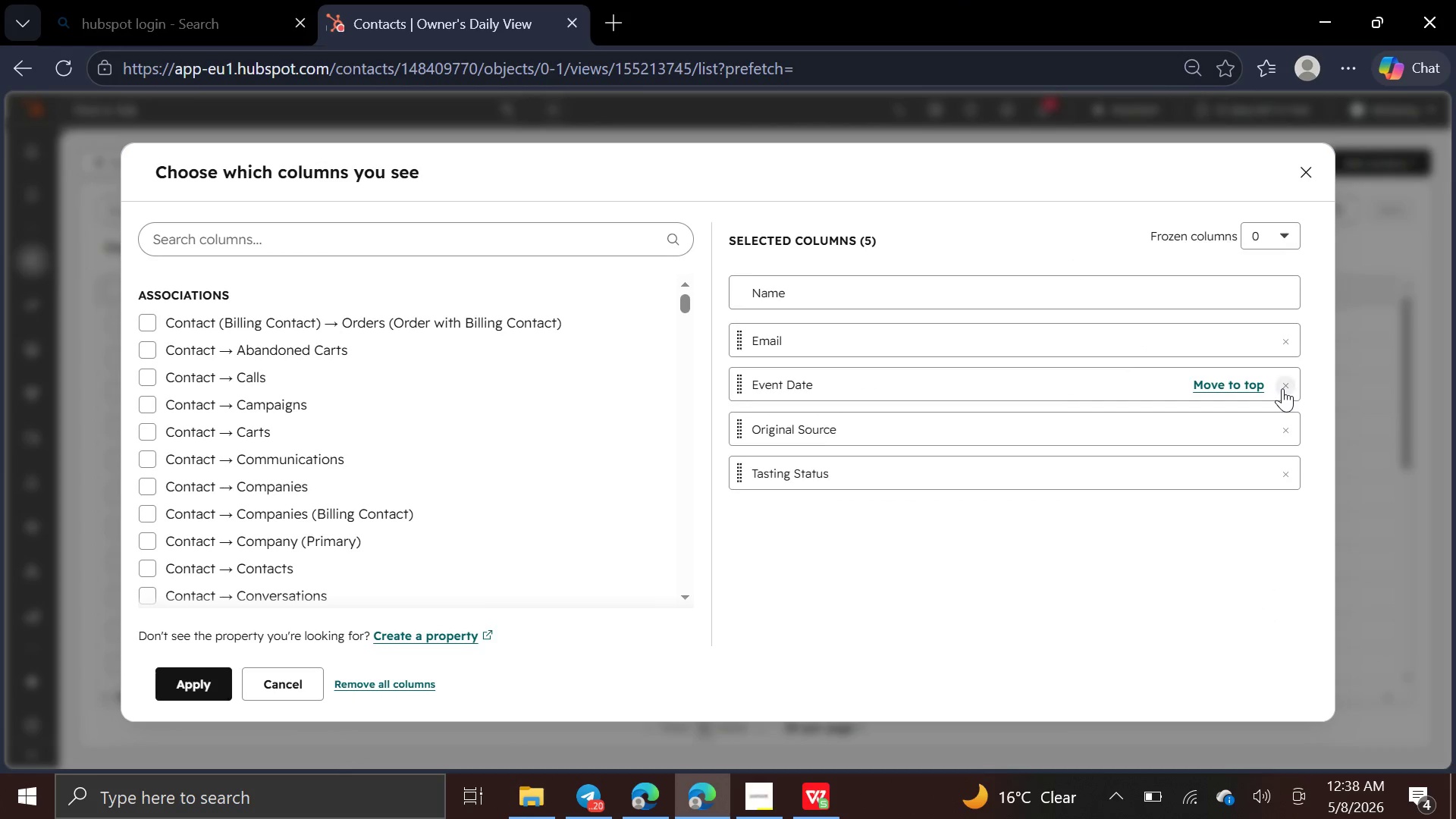 
triple_click([1282, 388])
 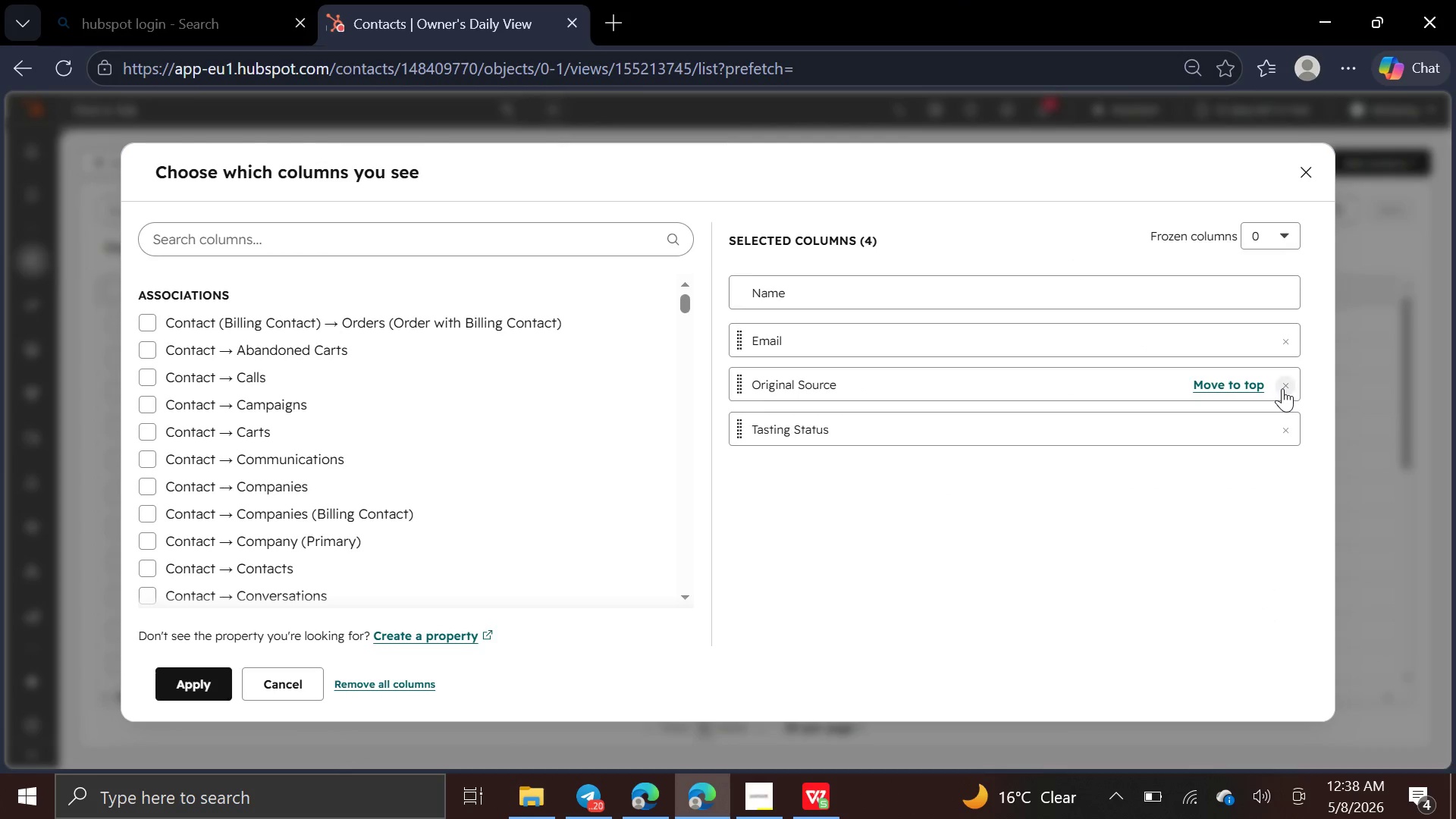 
triple_click([1282, 388])
 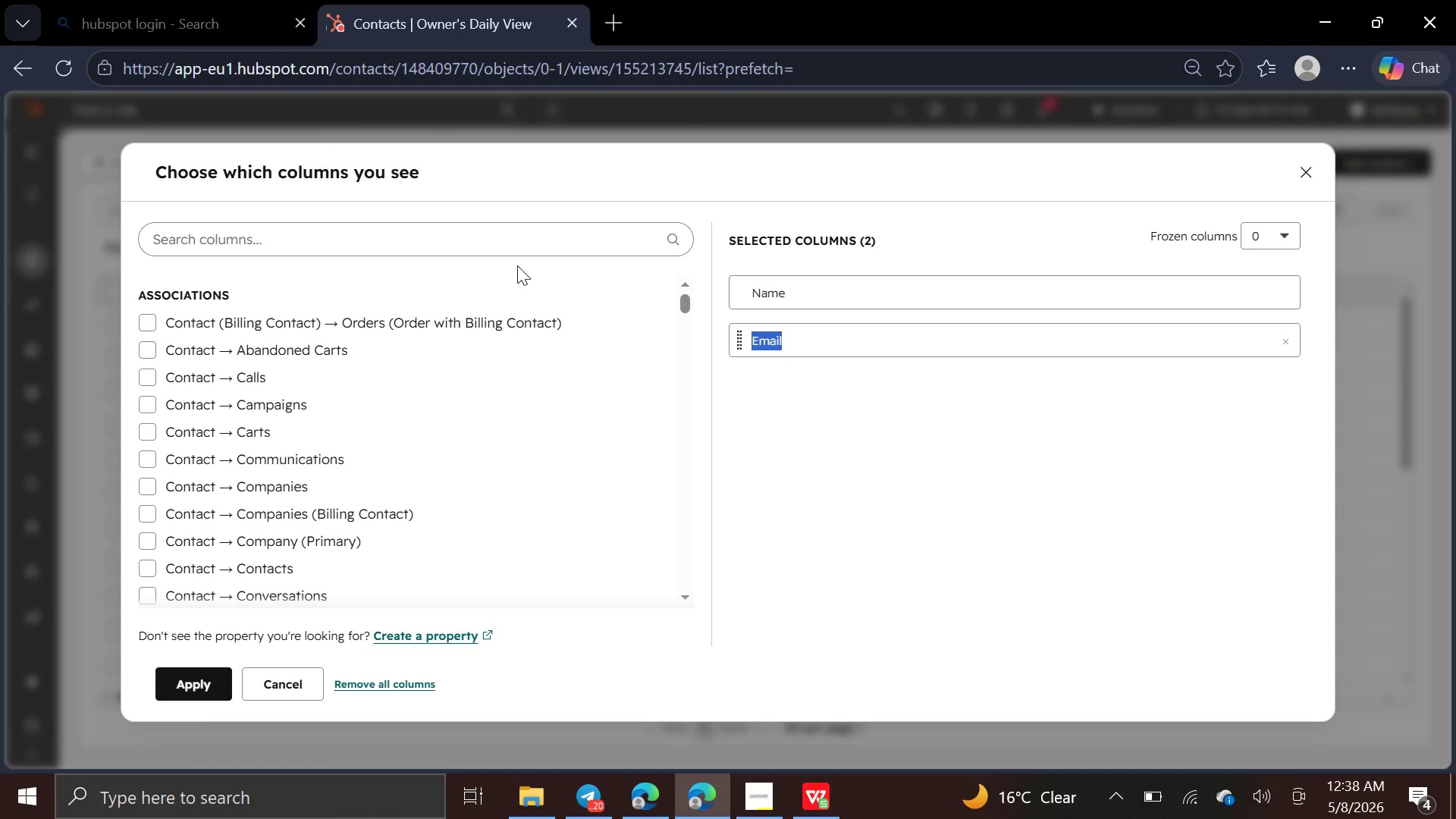 
left_click([507, 237])
 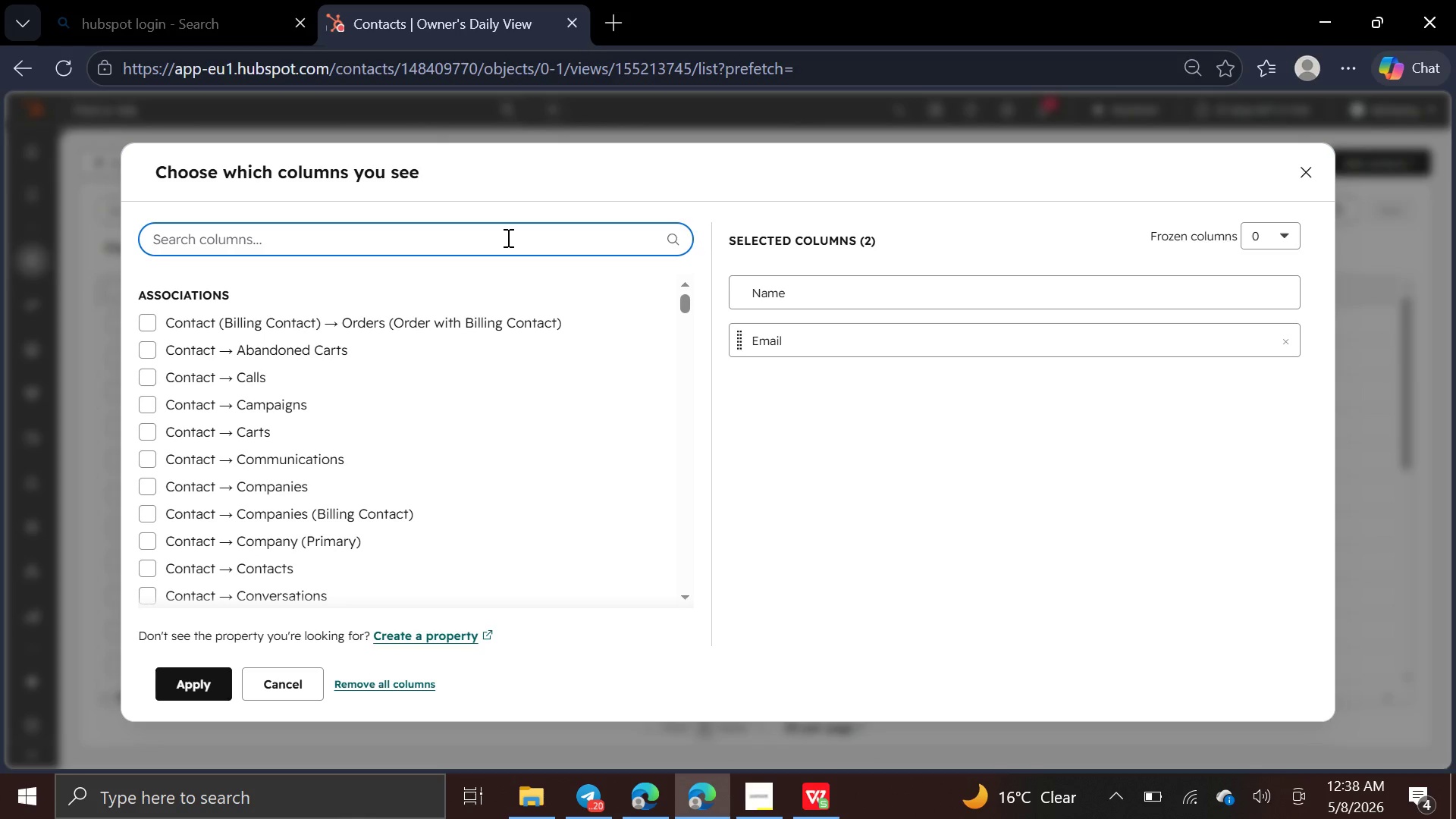 
type(salo)
 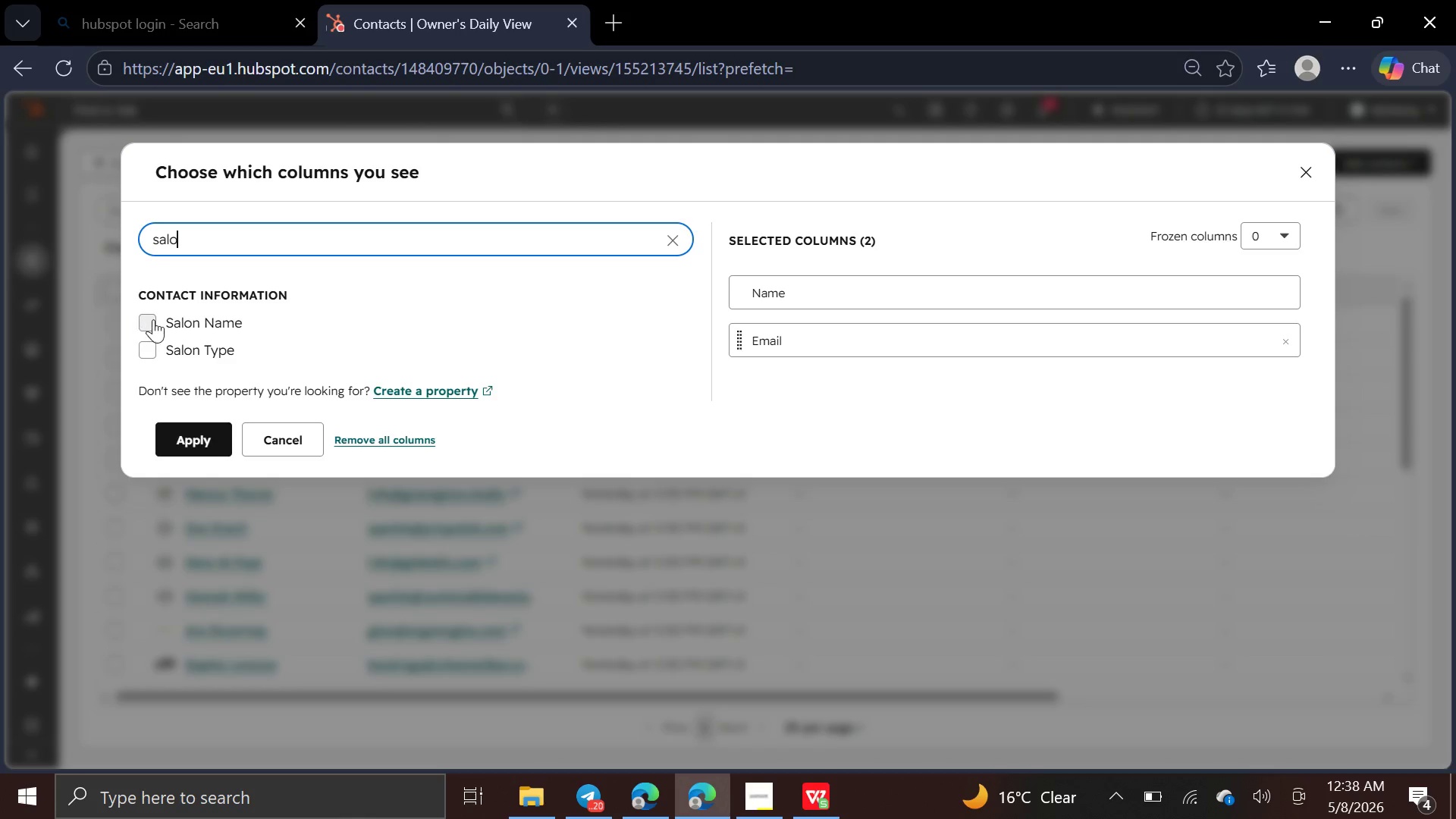 
left_click([154, 319])
 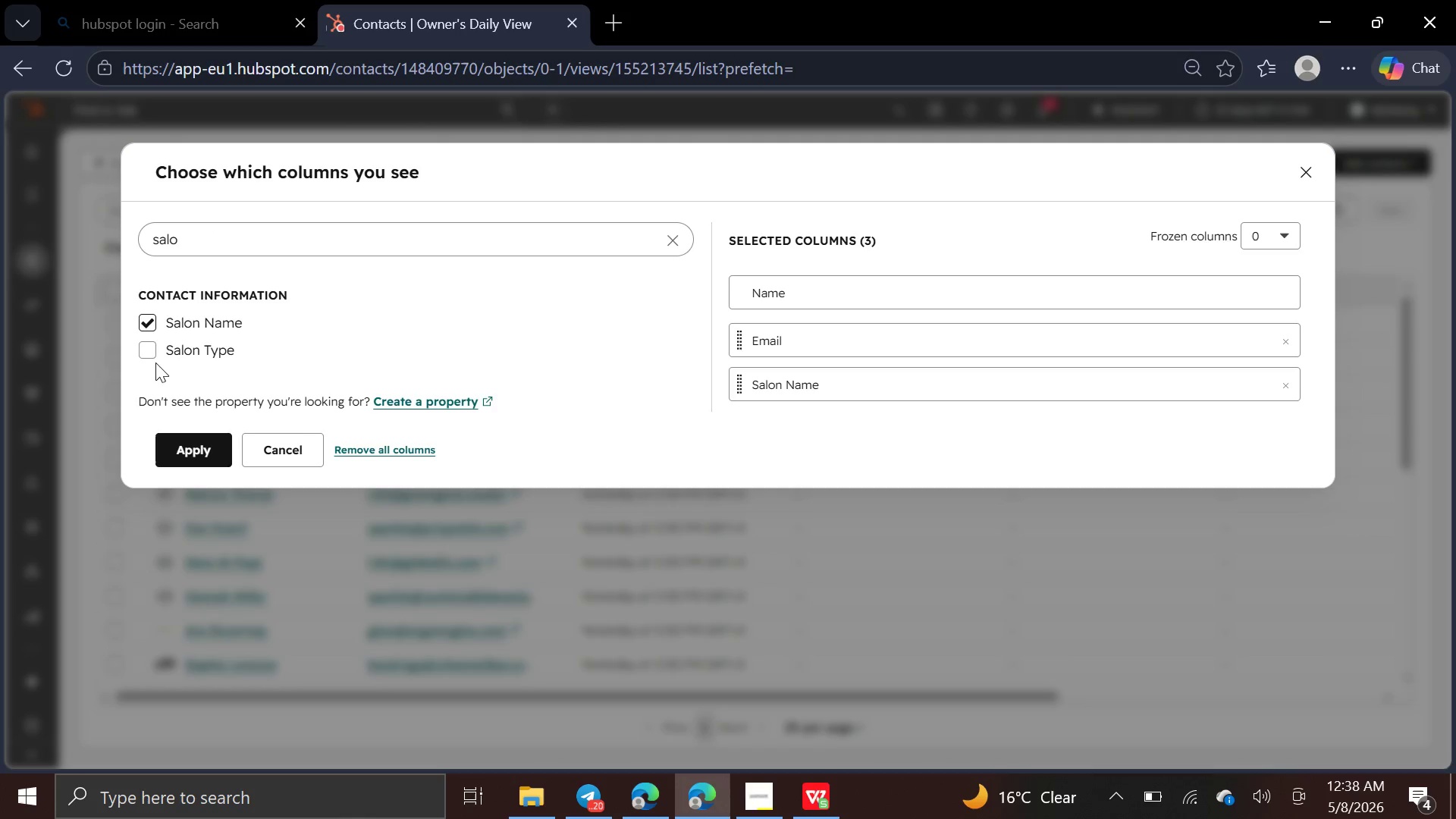 
left_click([153, 356])
 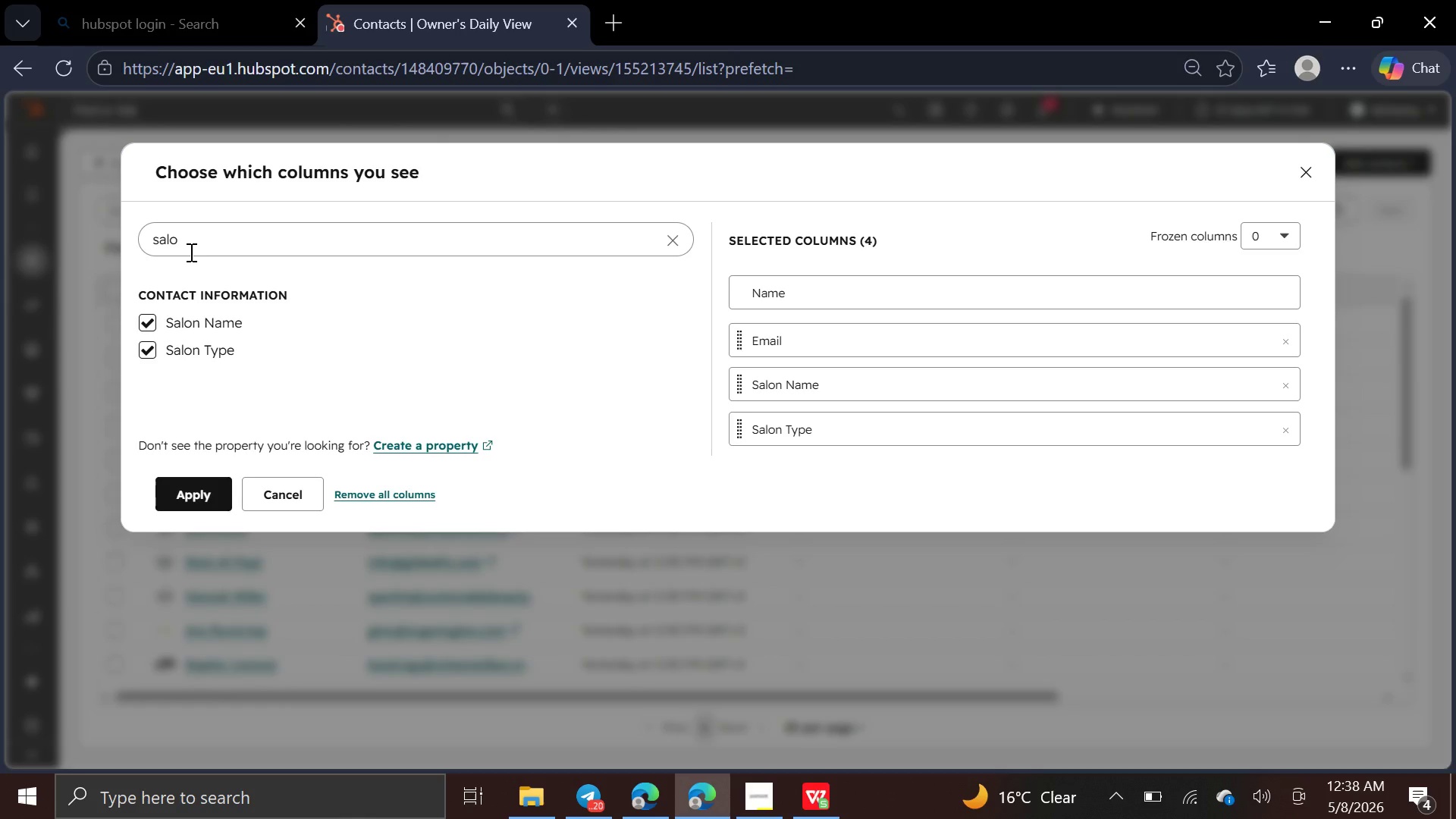 
left_click([190, 253])
 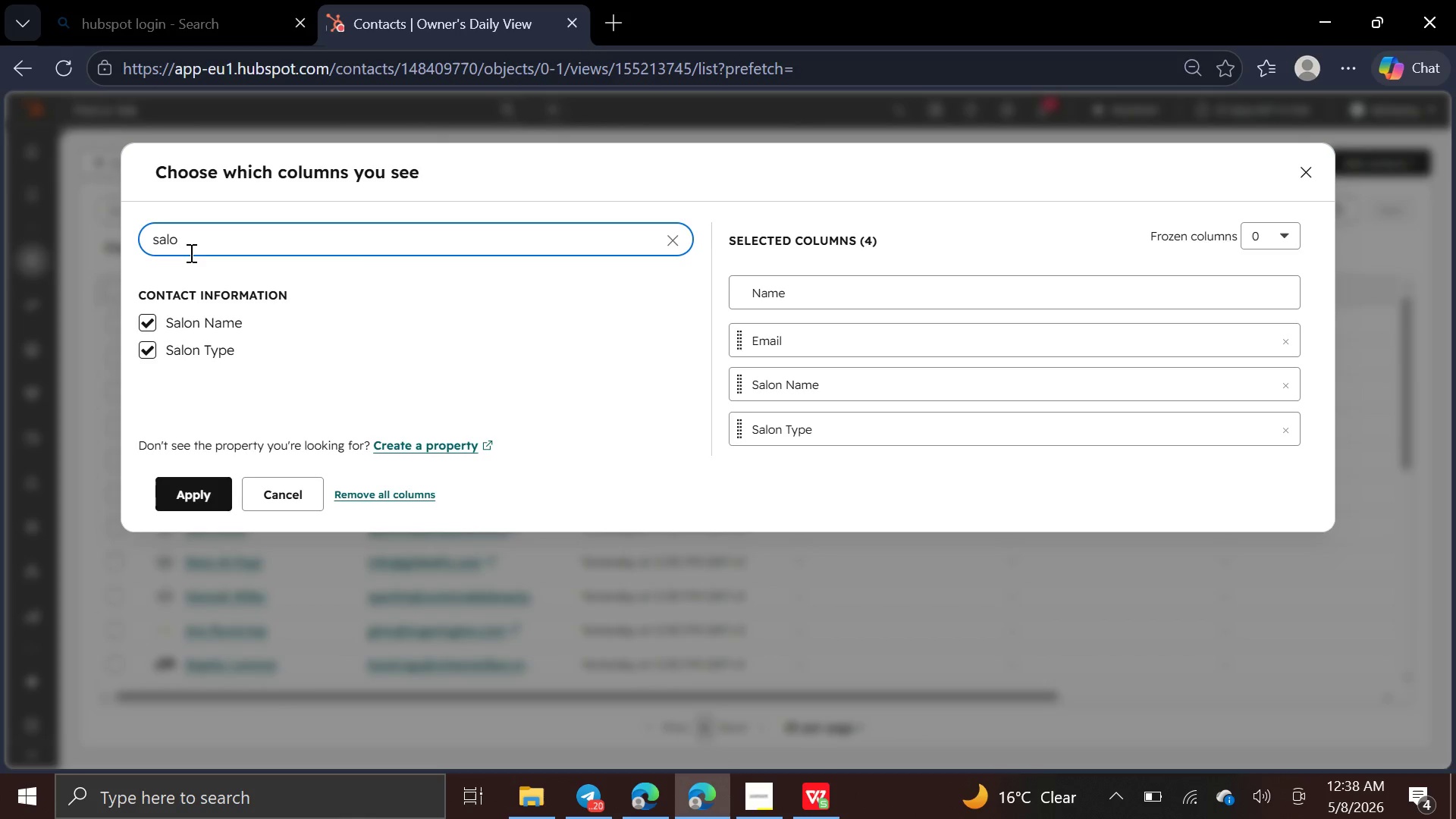 
key(Backspace)
key(Backspace)
key(Backspace)
key(Backspace)
type(int)
key(Backspace)
type(sta)
 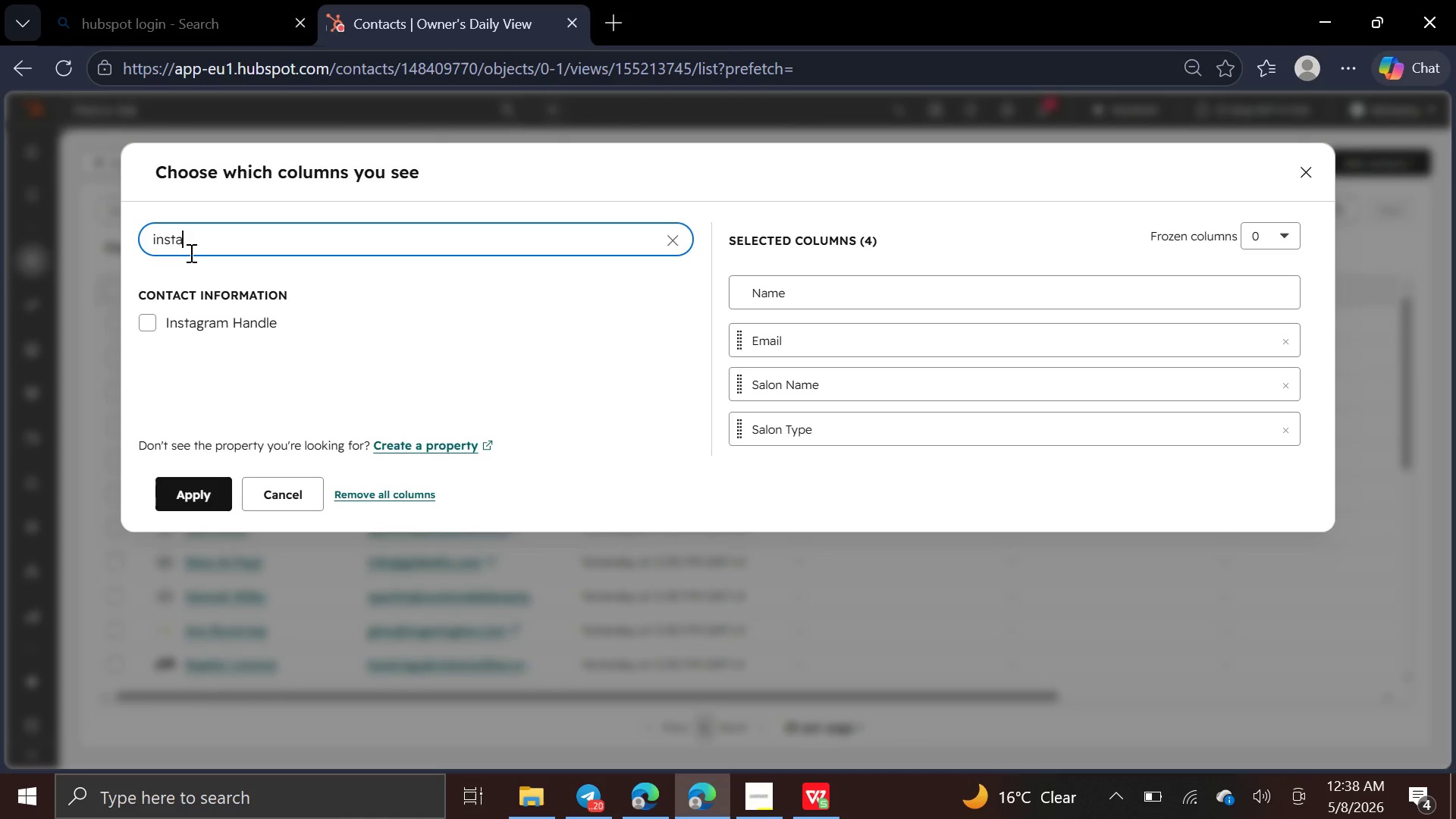 
wait(8.14)
 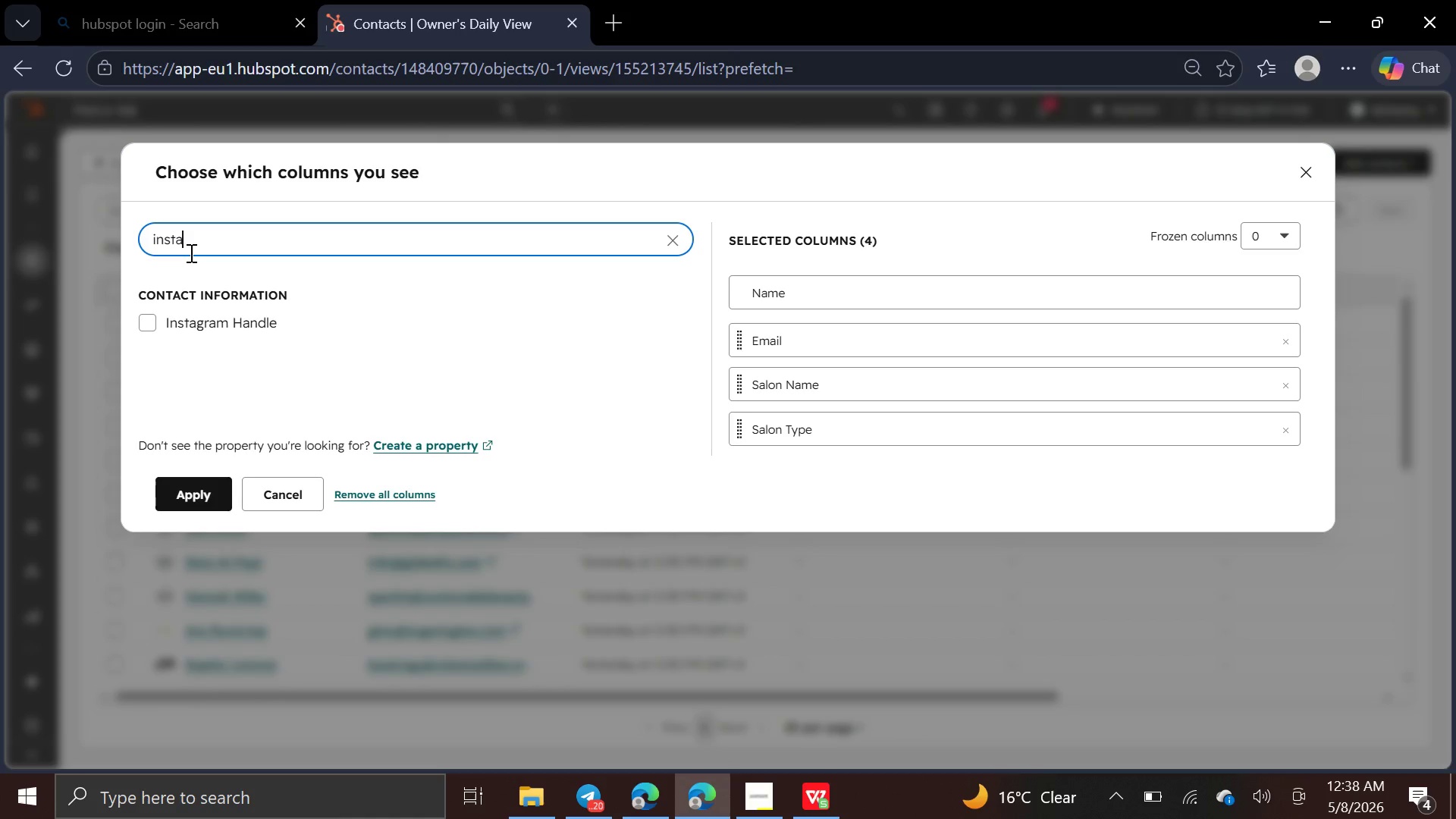 
left_click([150, 327])
 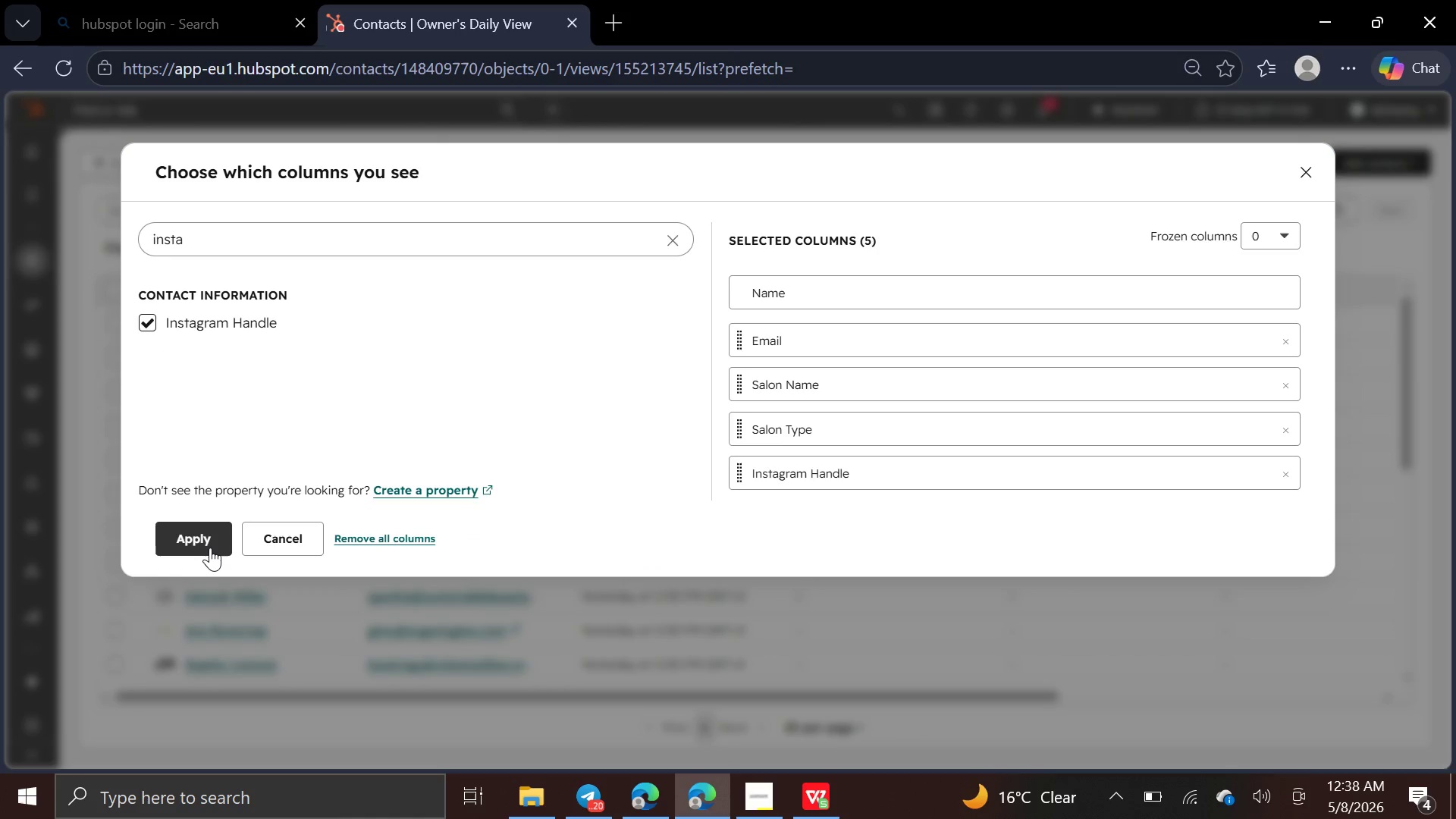 
left_click([209, 547])
 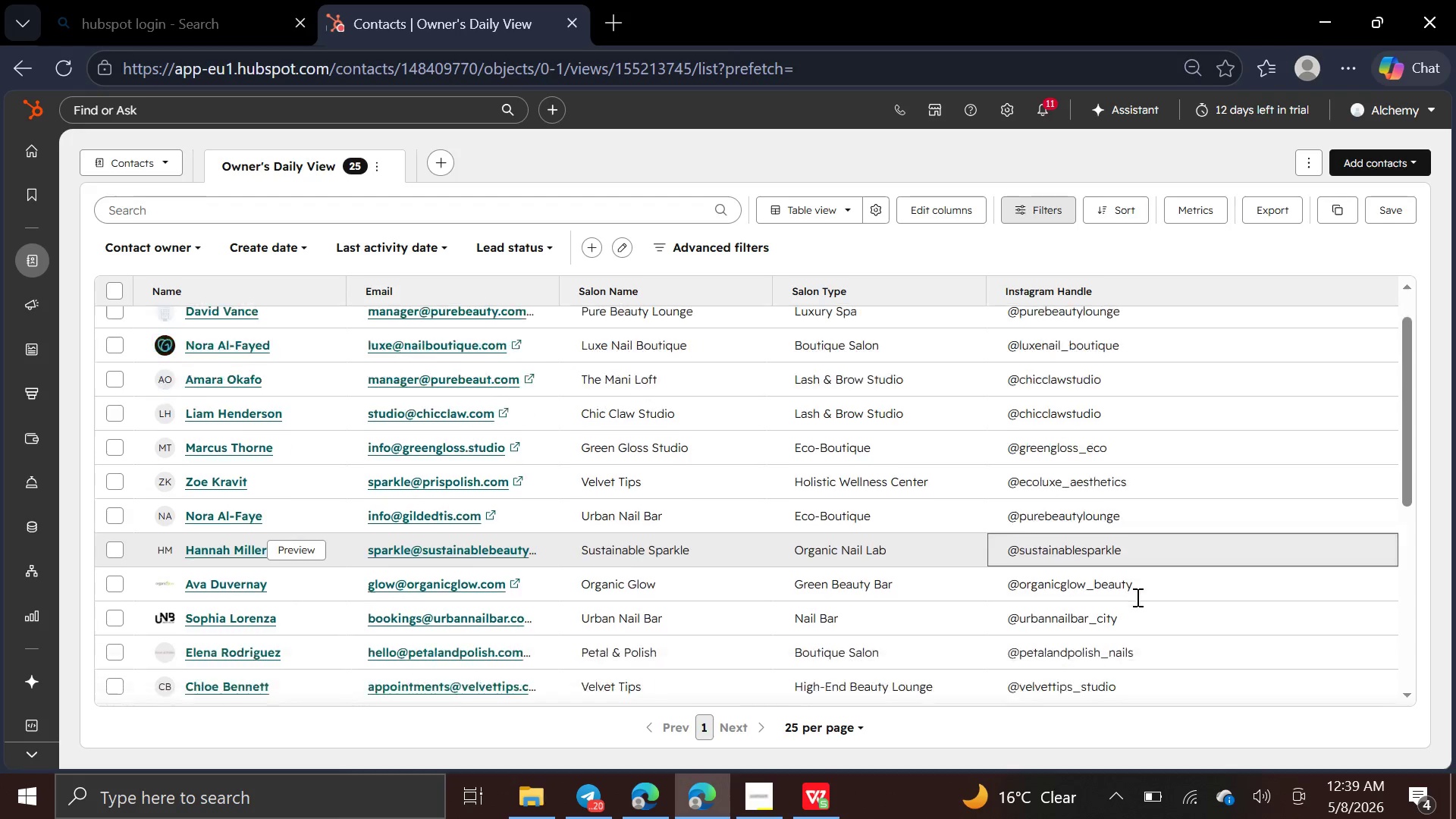 
wait(46.04)
 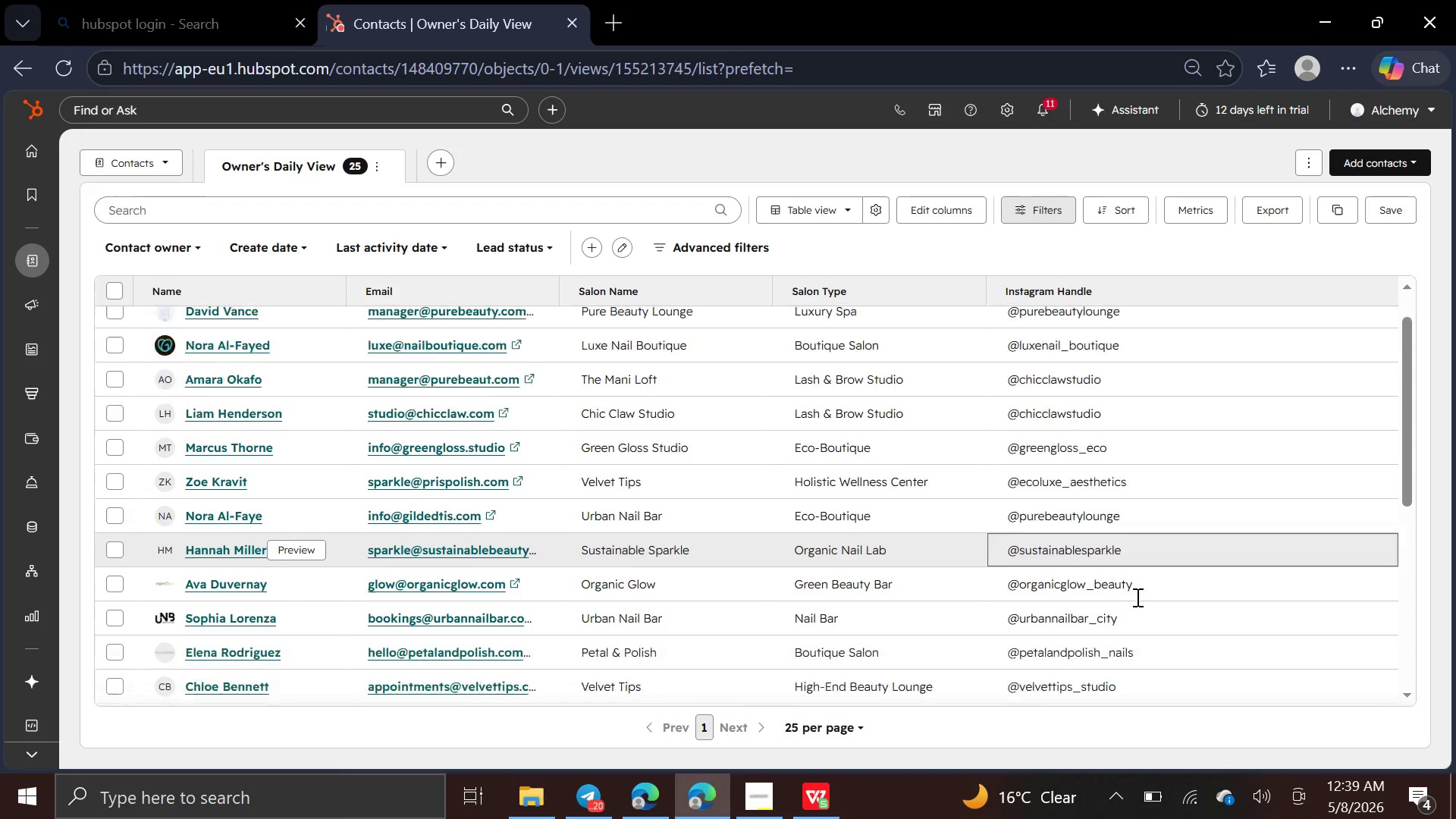 
mouse_move([180, 437])
 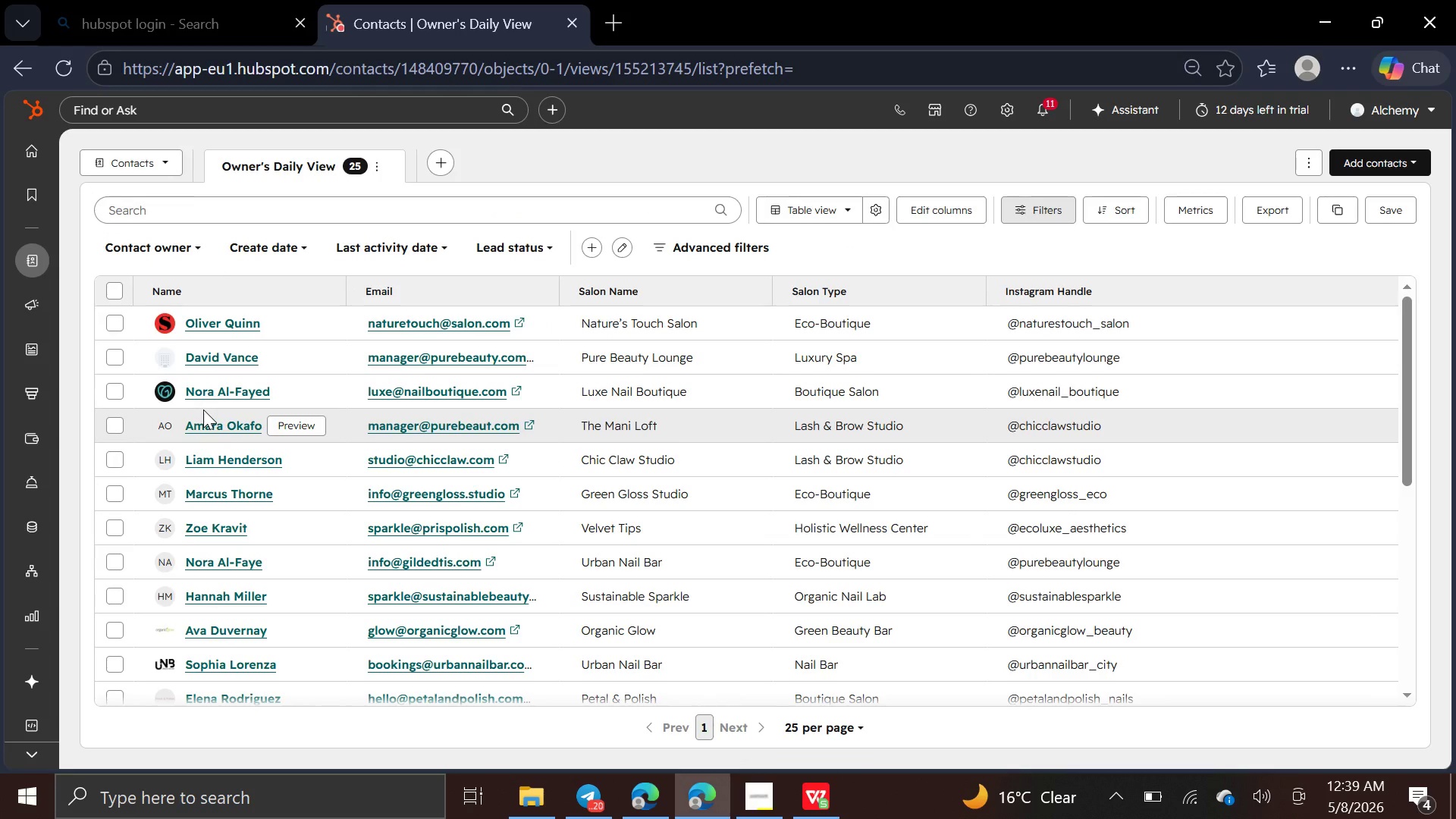 
wait(25.53)
 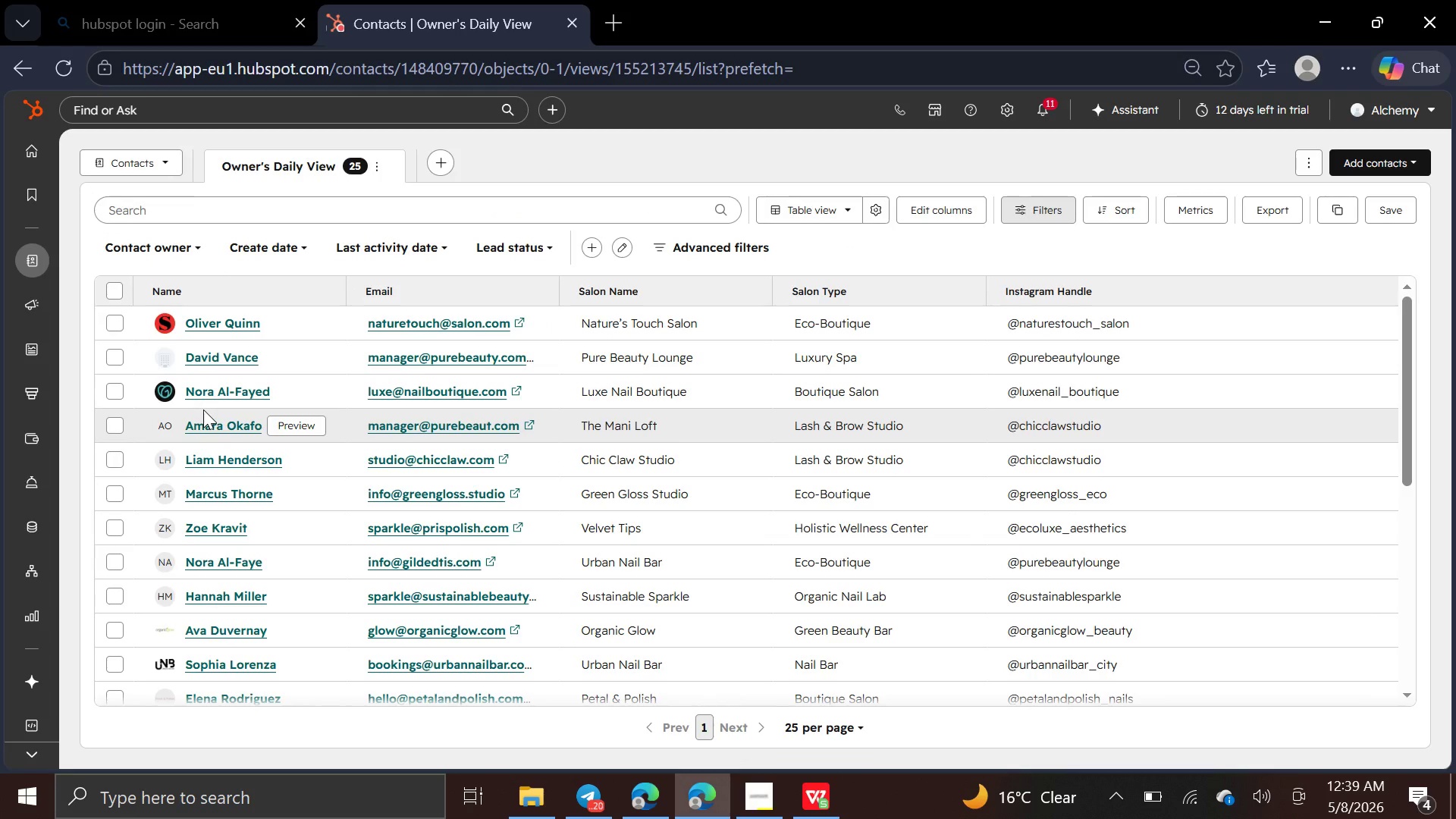 
left_click([115, 564])
 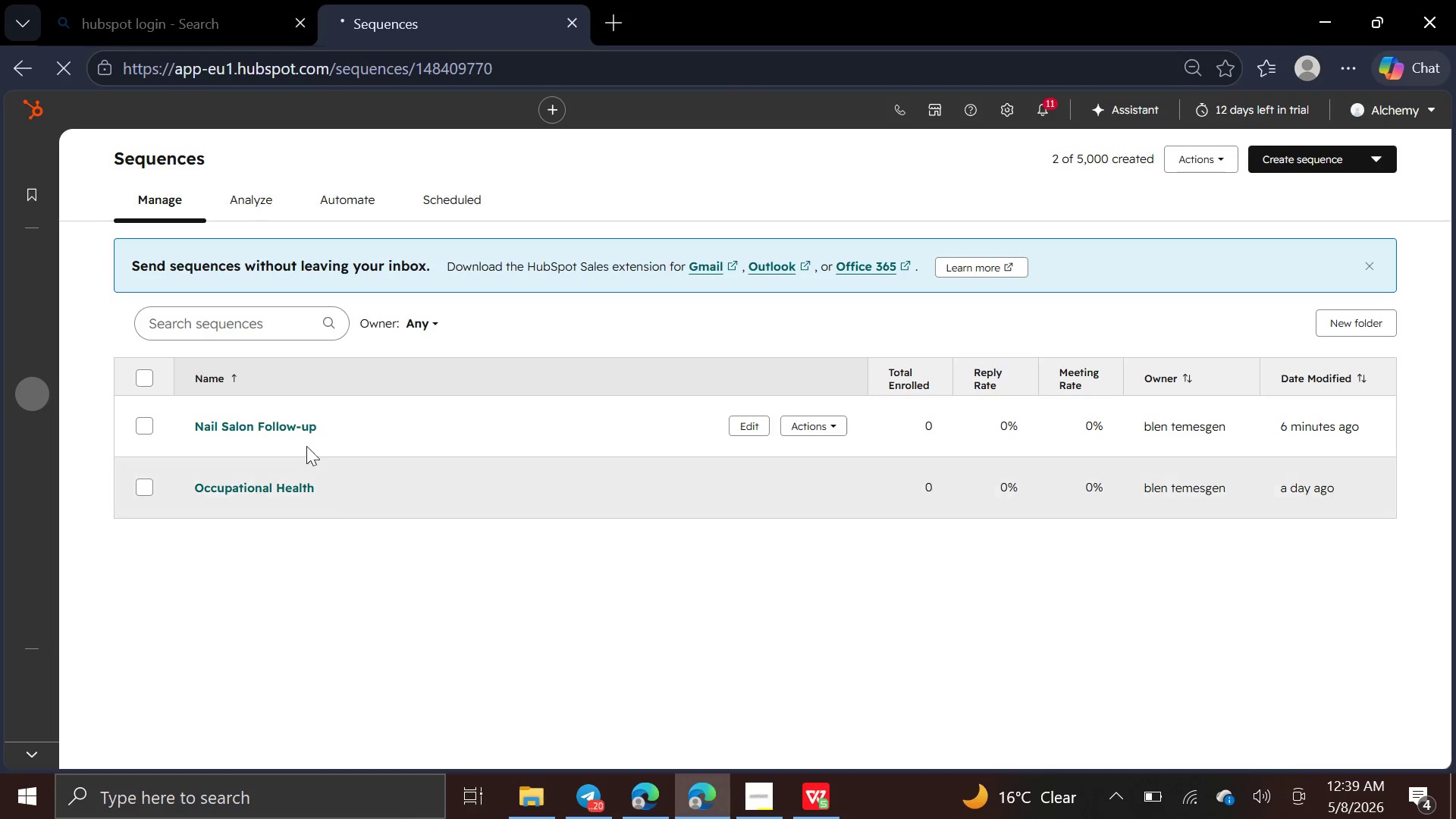 
wait(5.44)
 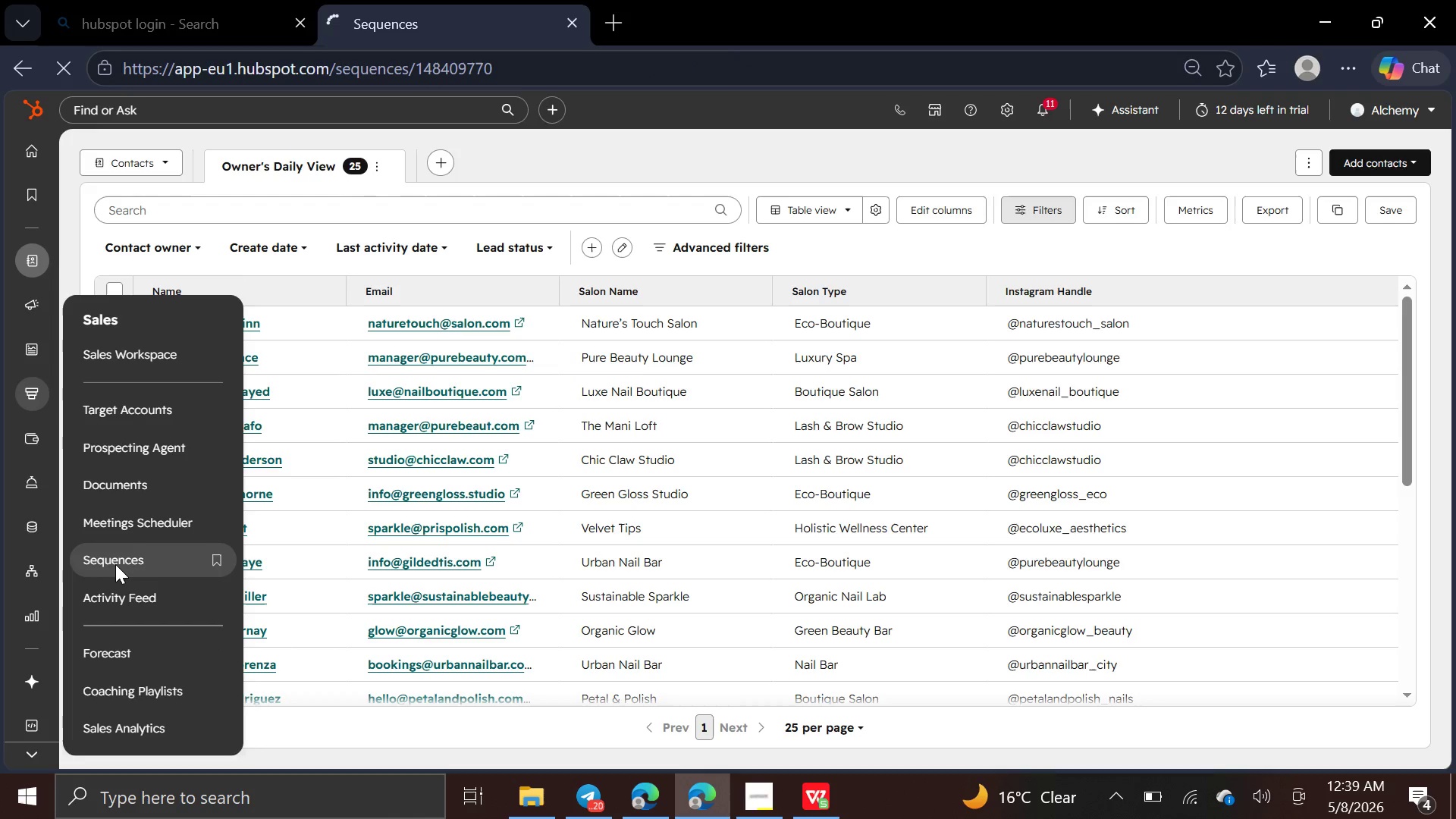 
left_click([305, 428])
 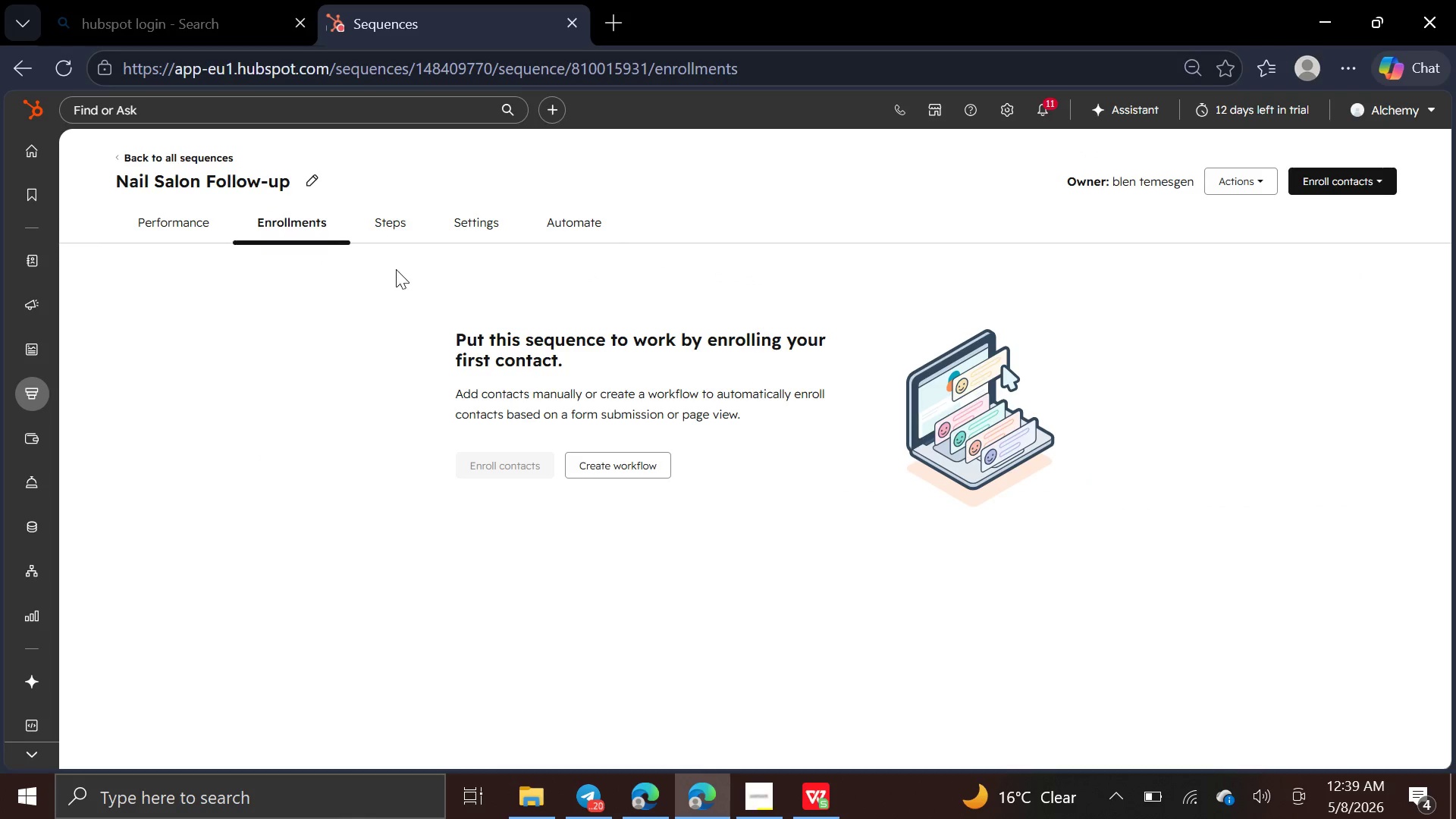 
left_click([383, 232])
 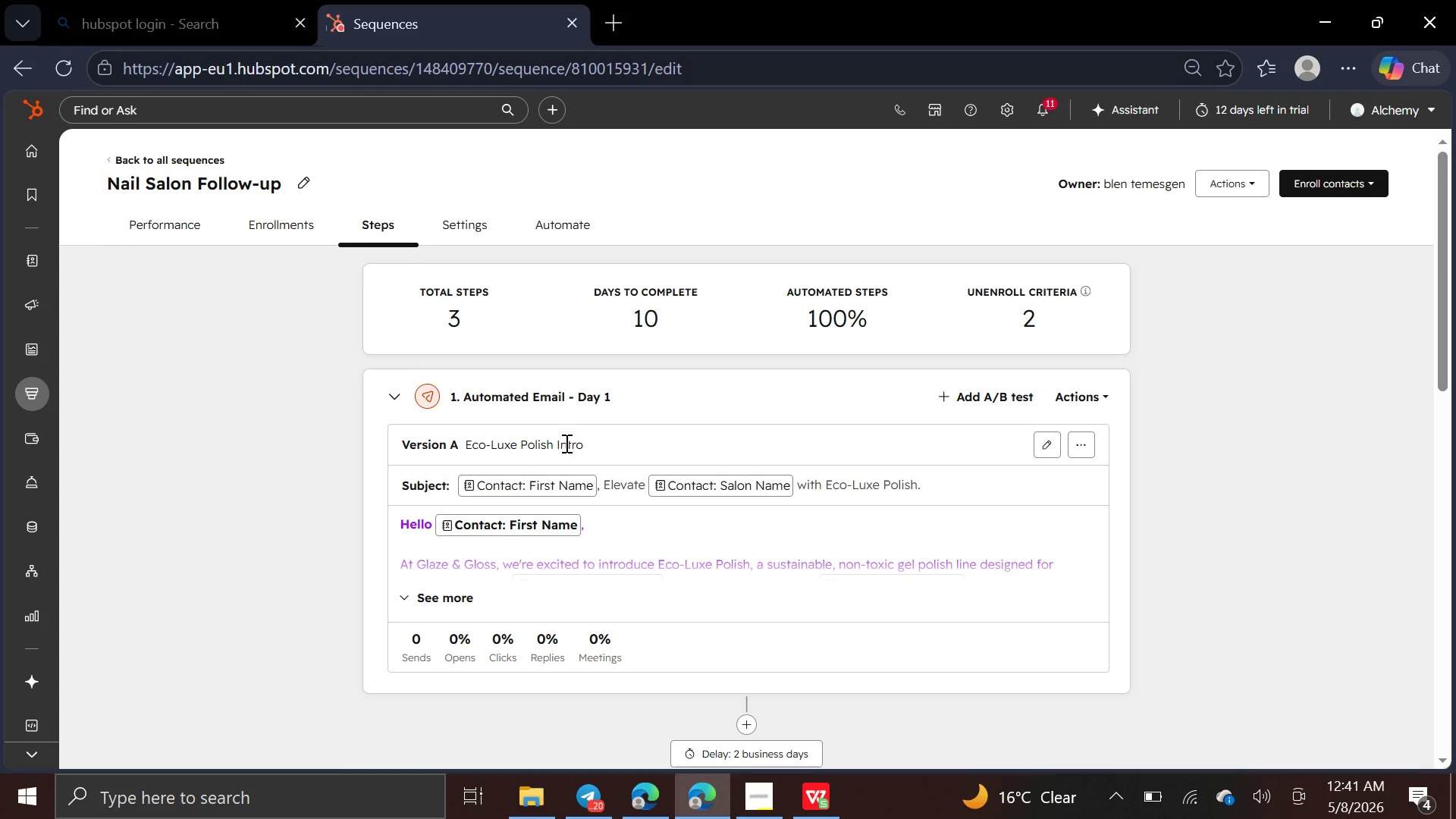 
wait(80.91)
 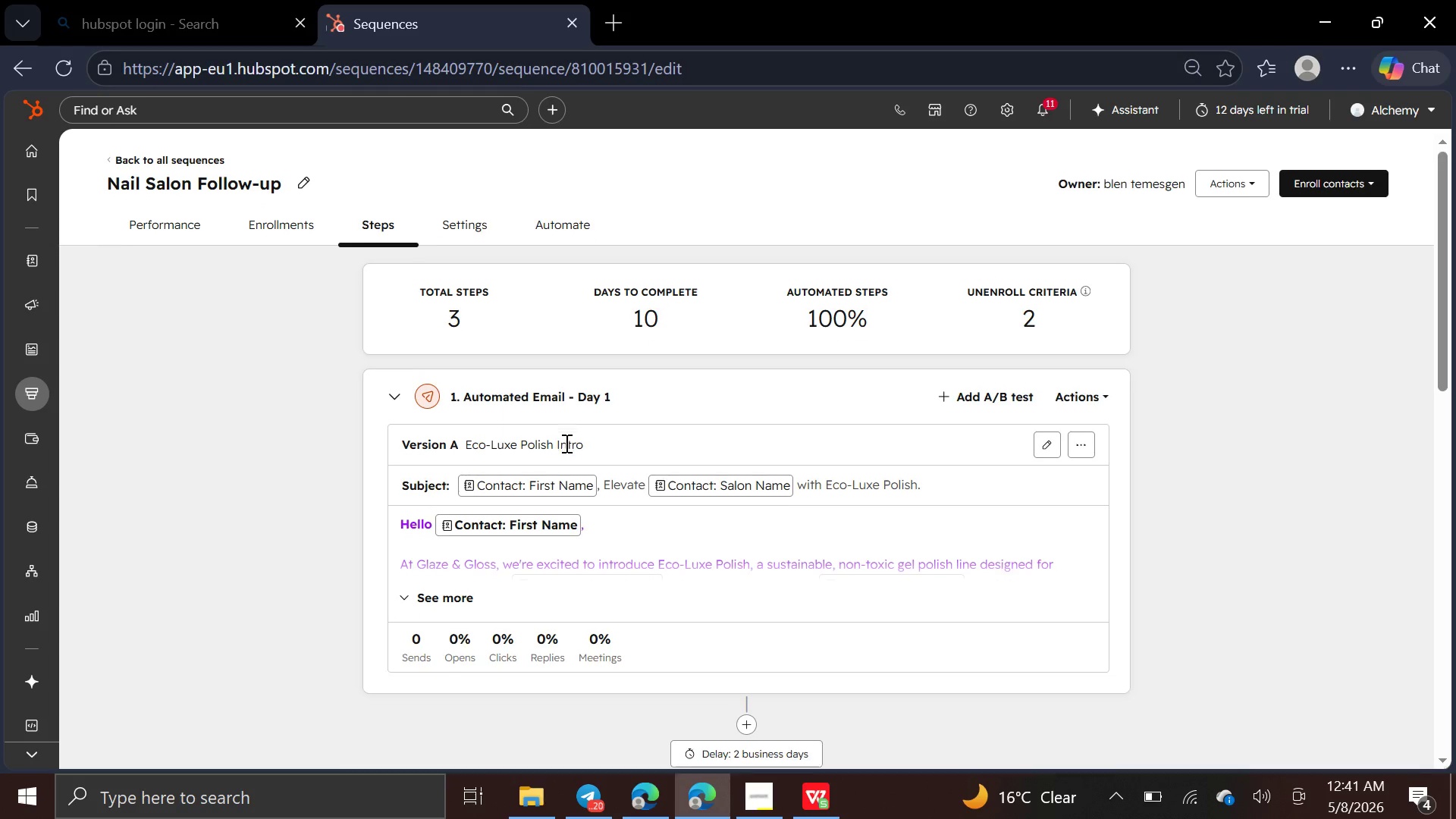 
left_click([758, 809])